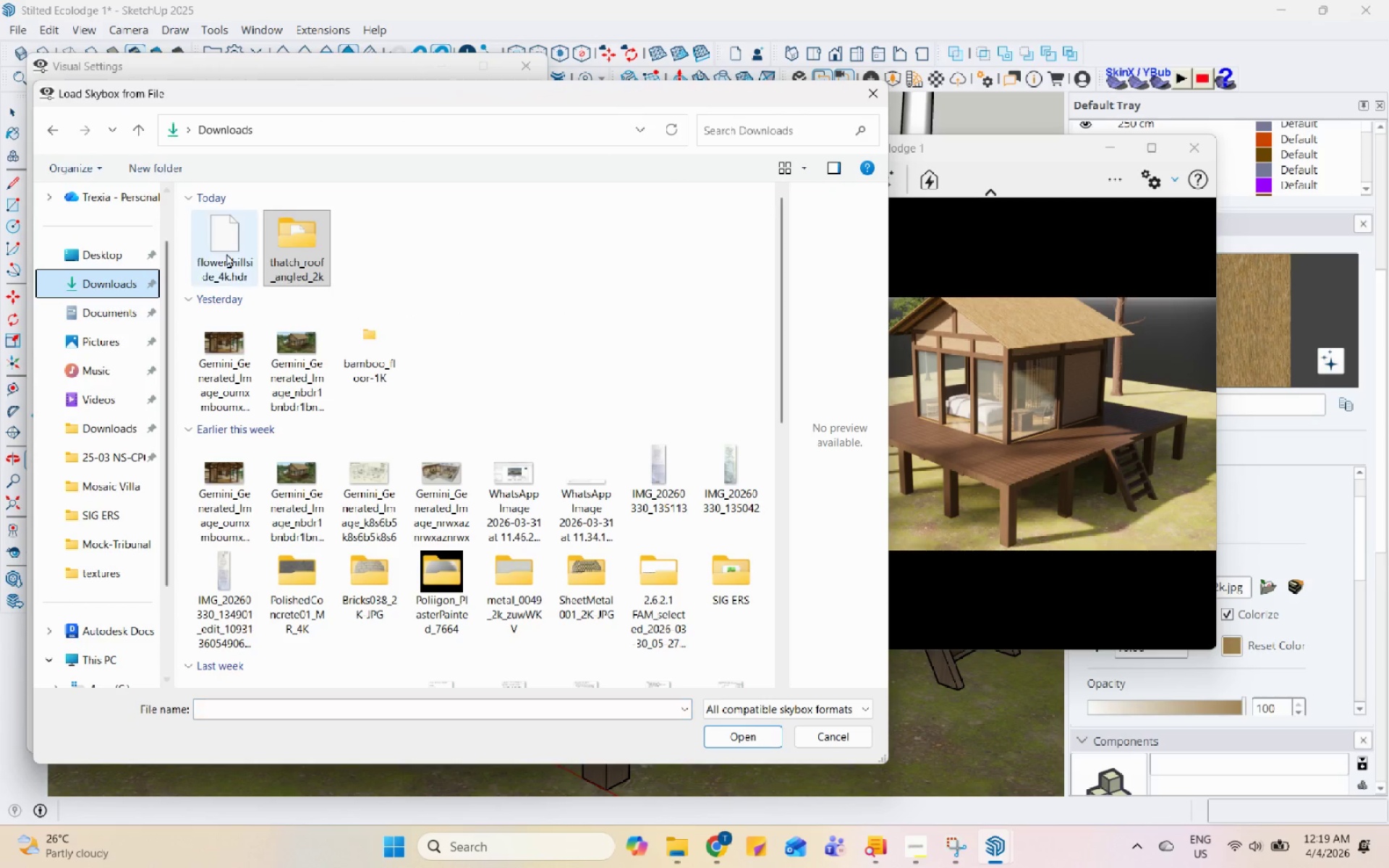 
left_click([237, 250])
 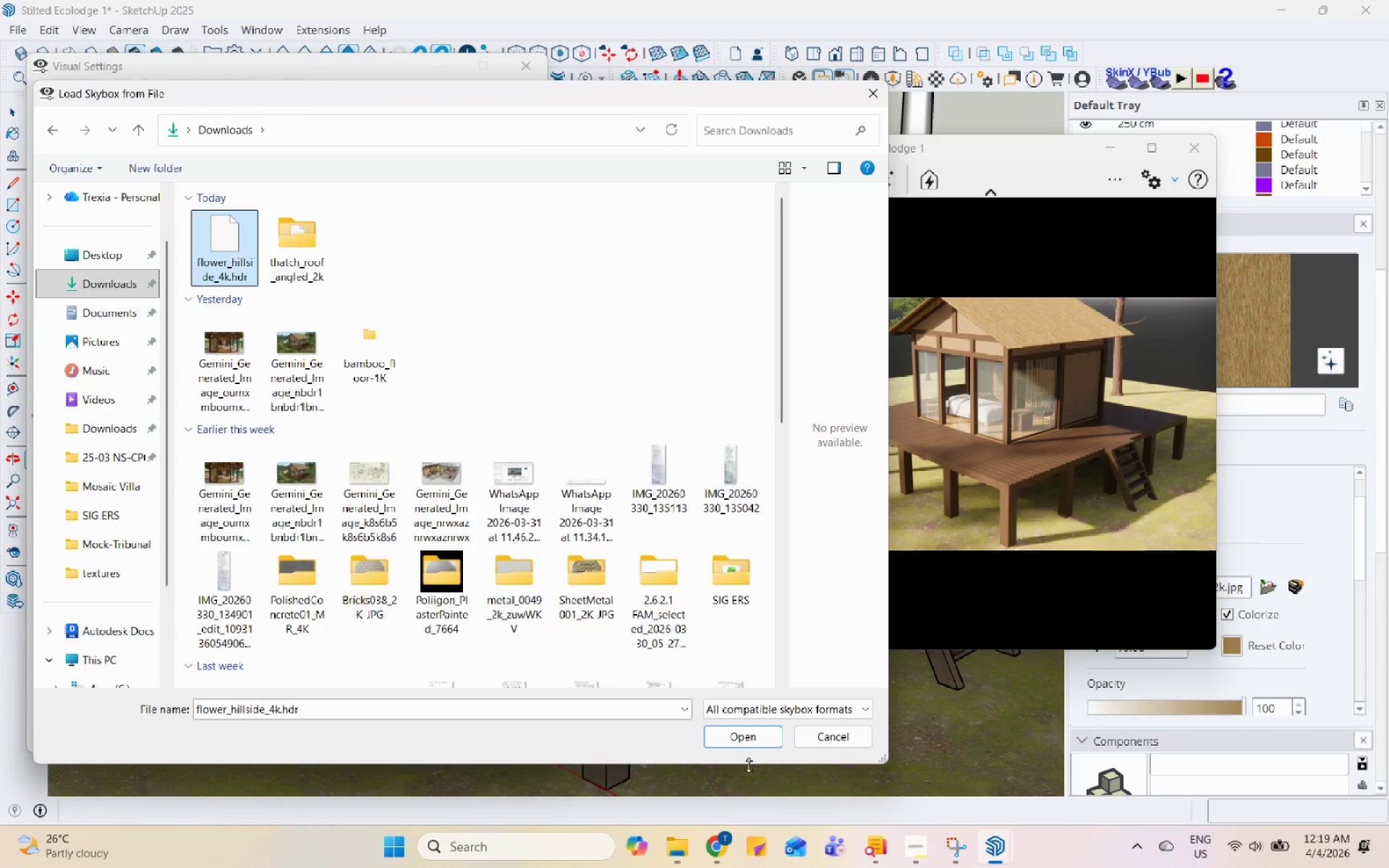 
left_click([762, 740])
 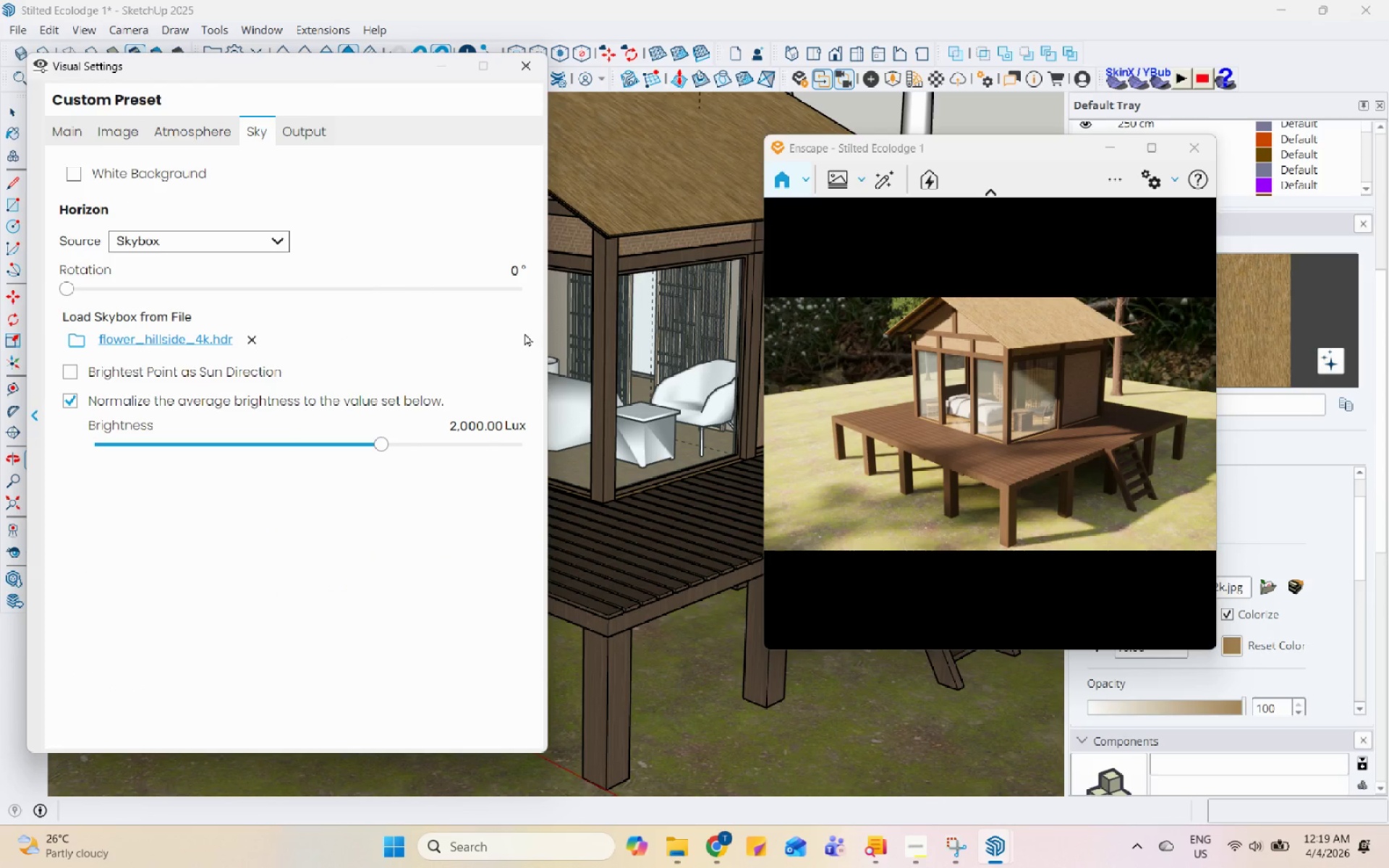 
left_click_drag(start_coordinate=[69, 291], to_coordinate=[137, 274])
 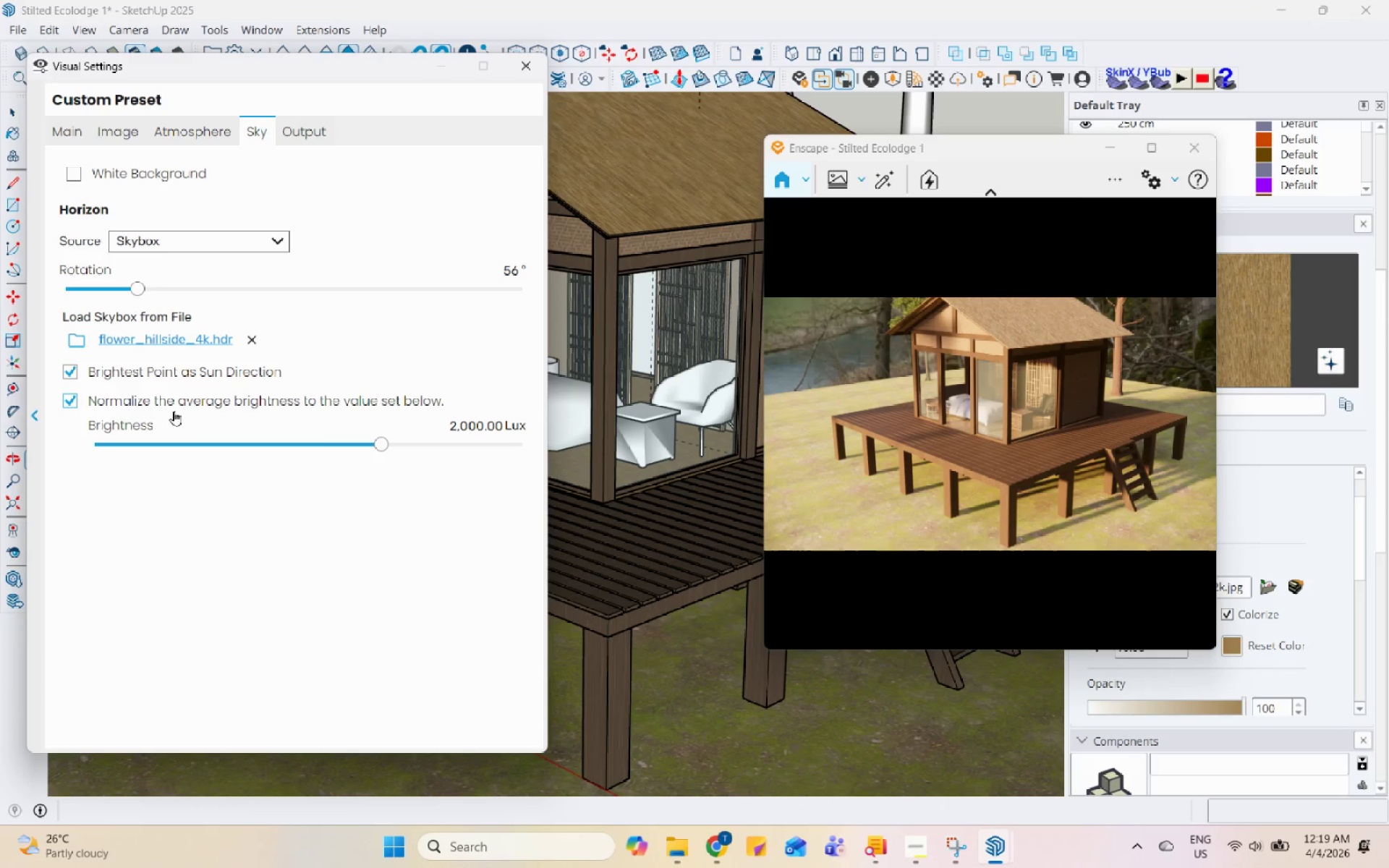 
left_click_drag(start_coordinate=[132, 286], to_coordinate=[148, 284])
 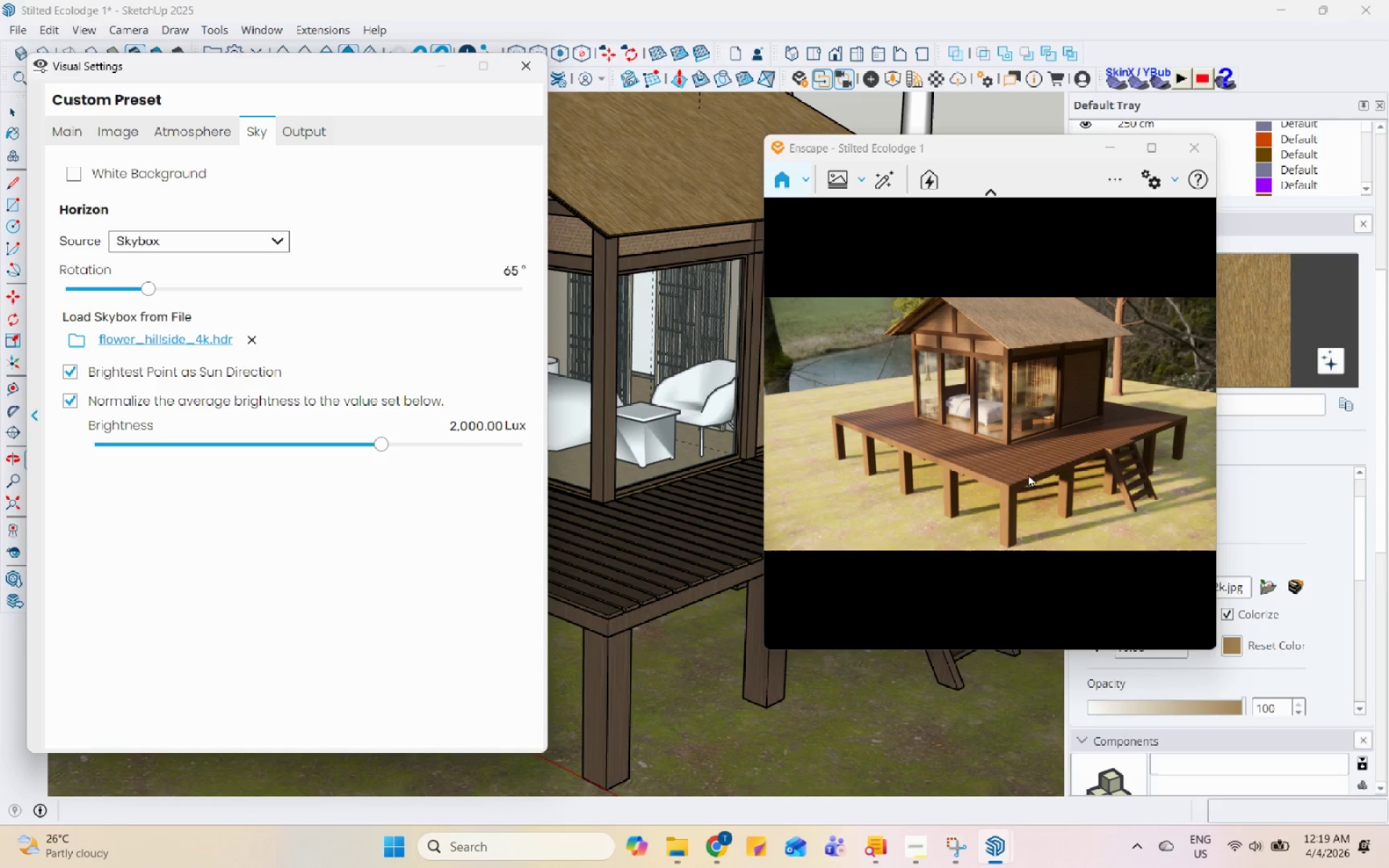 
scroll: coordinate [1006, 505], scroll_direction: down, amount: 9.0
 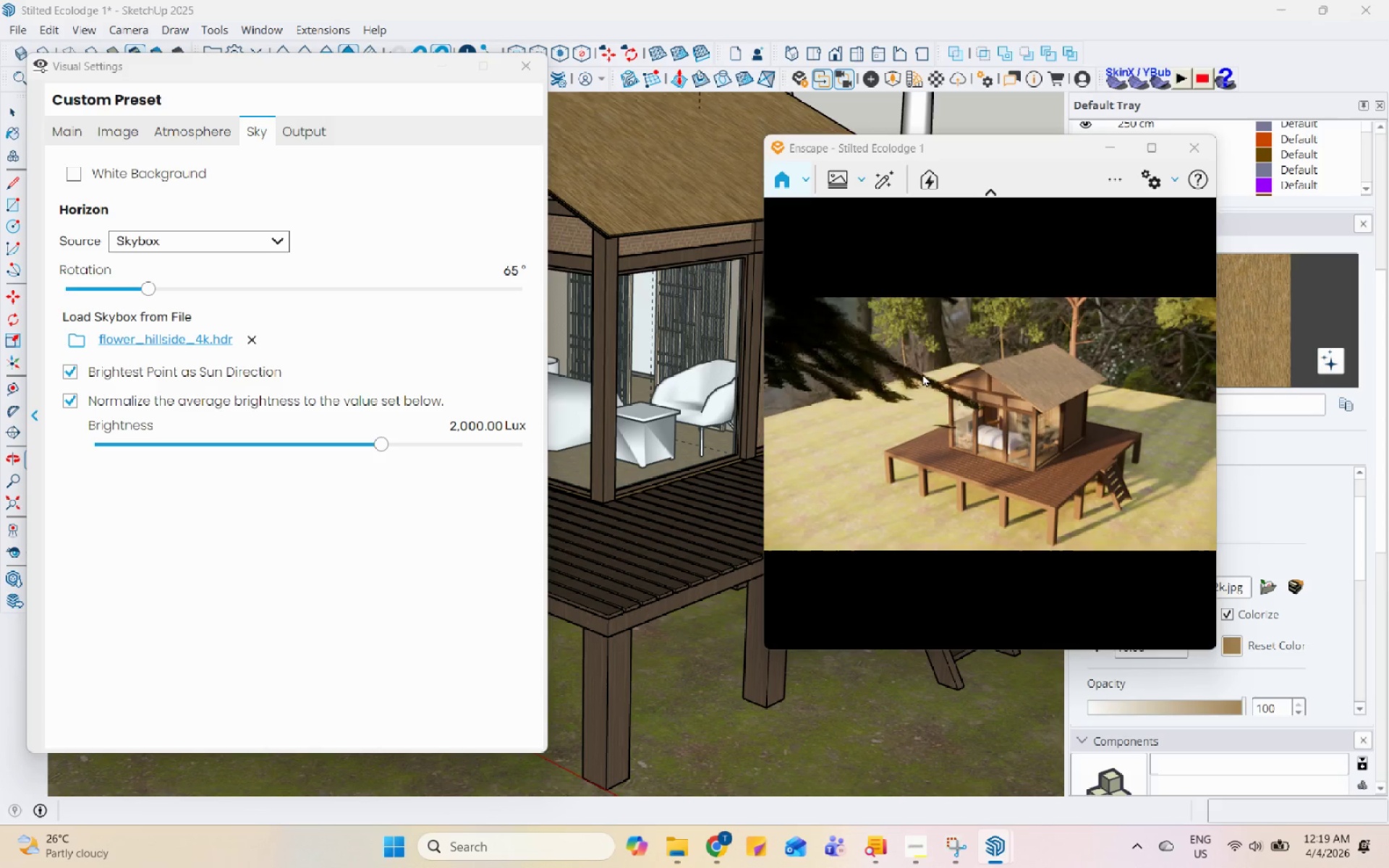 
scroll: coordinate [1046, 422], scroll_direction: up, amount: 6.0
 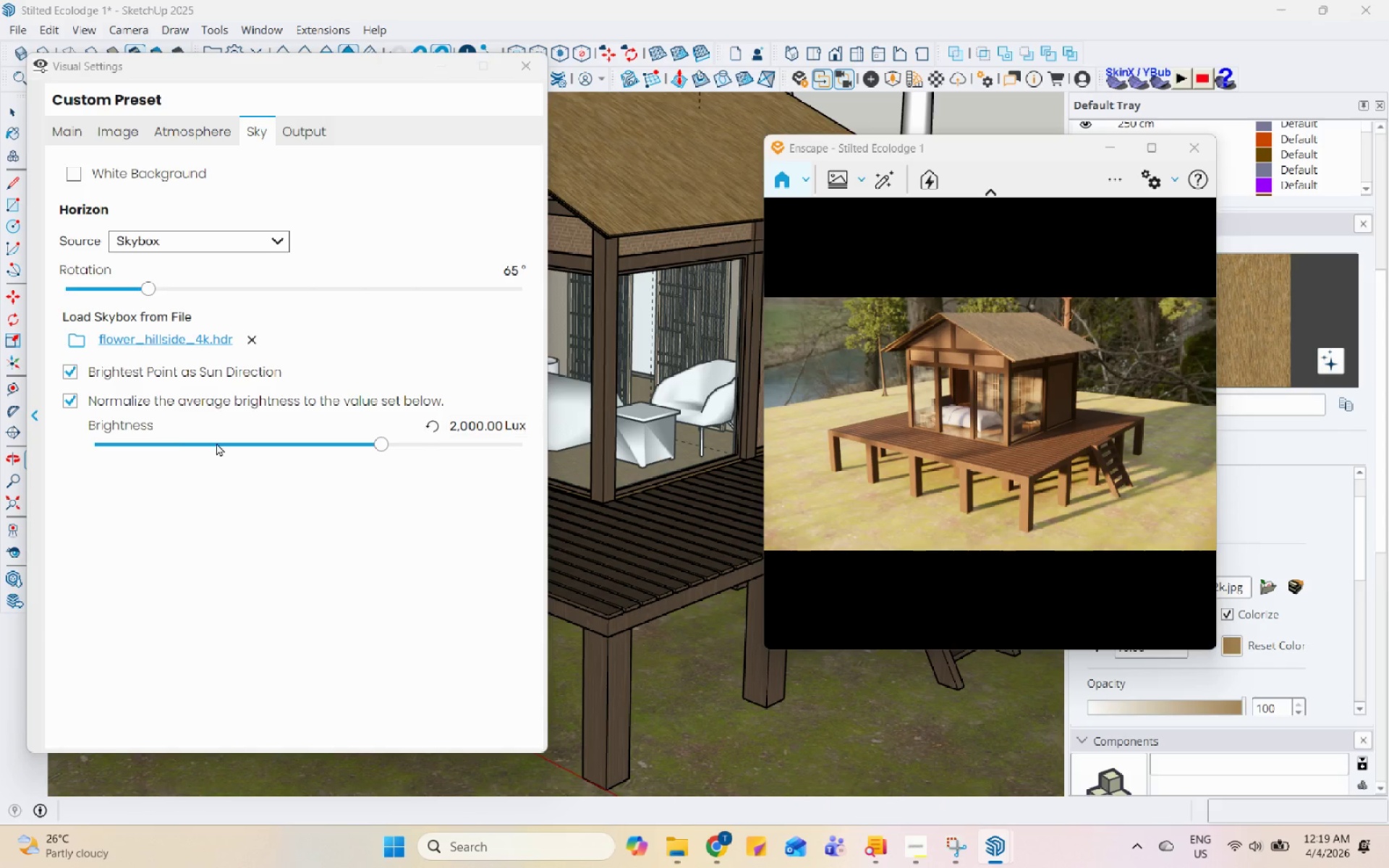 
left_click([74, 369])
 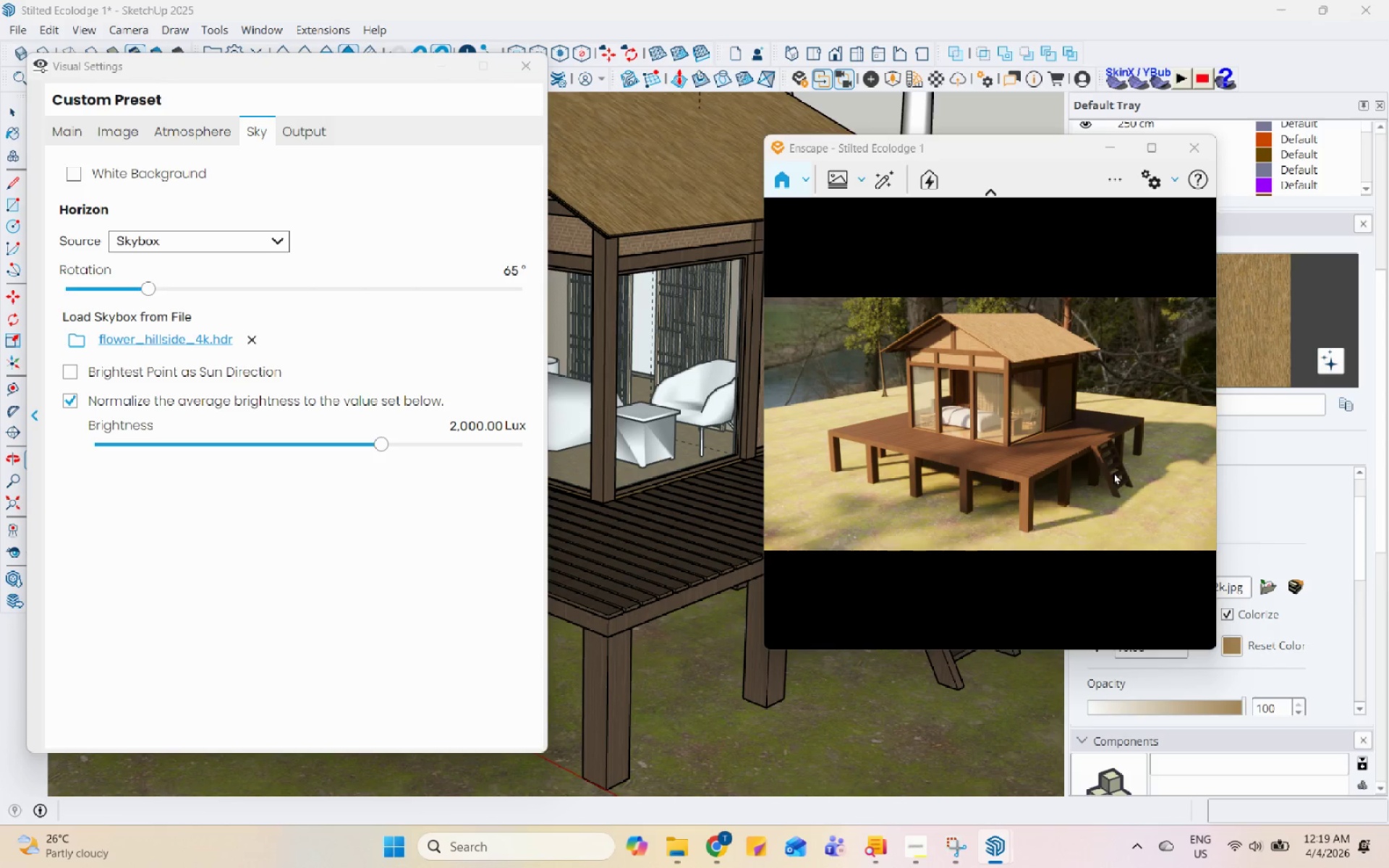 
left_click([54, 137])
 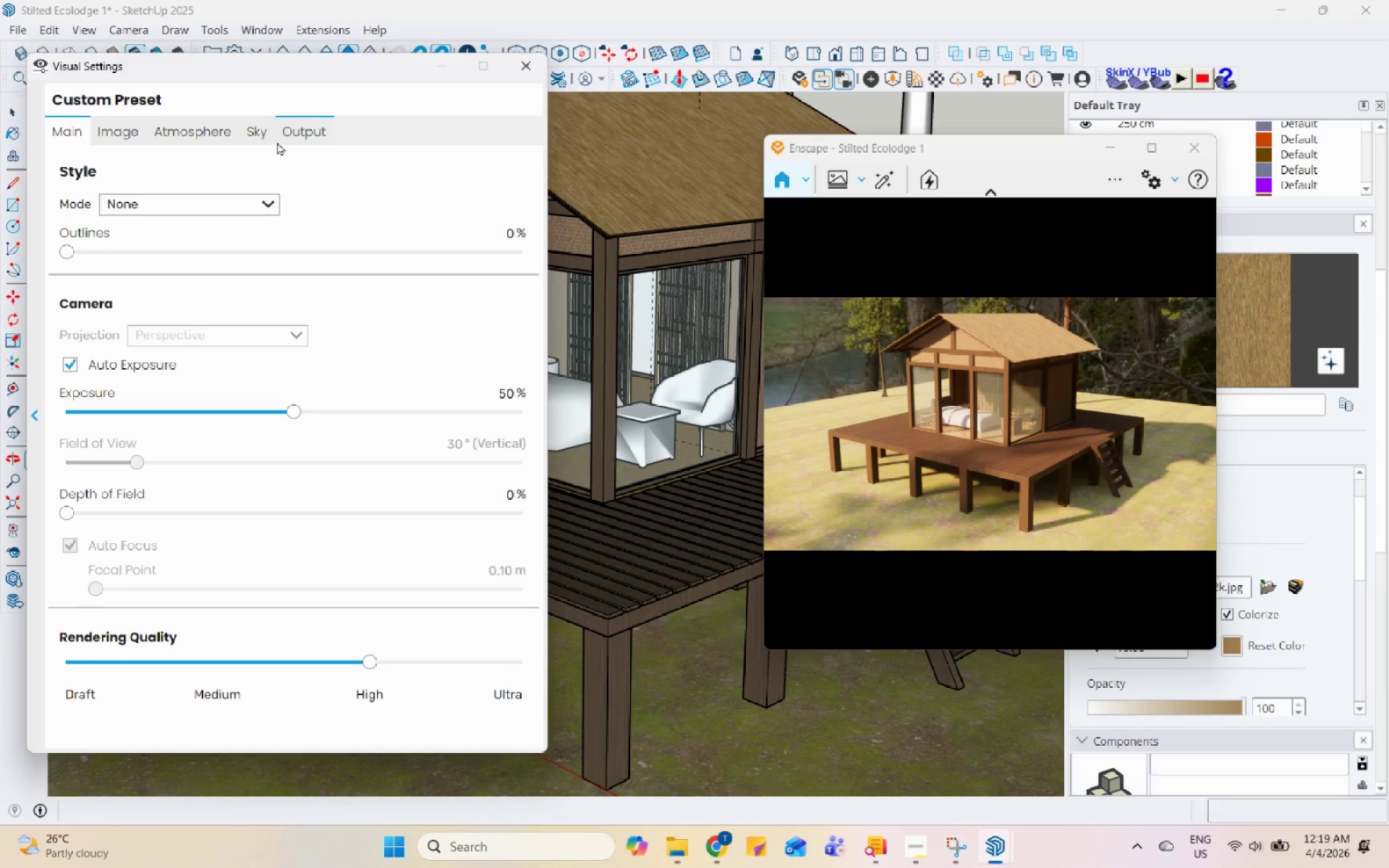 
left_click([263, 132])
 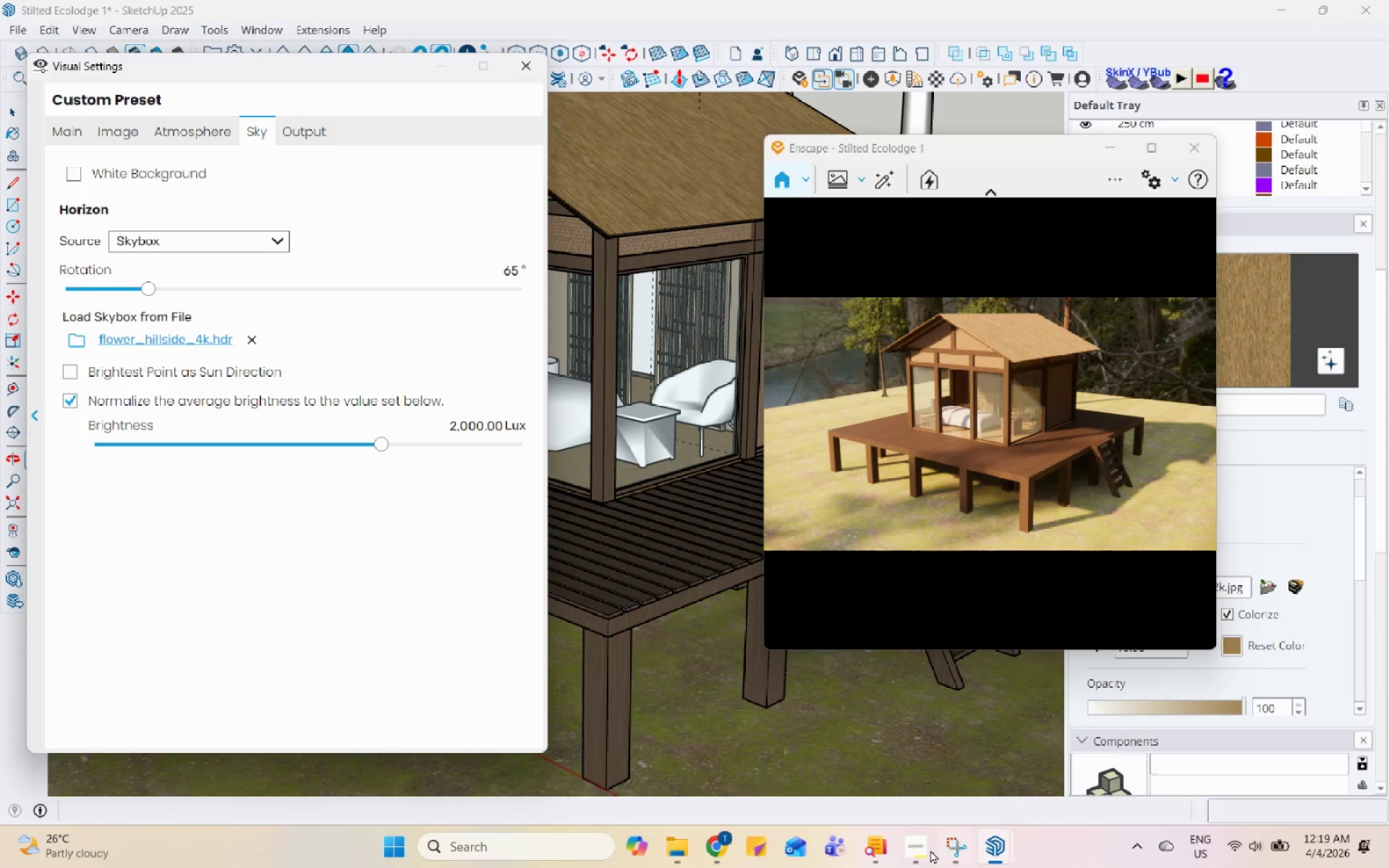 
left_click([908, 854])